 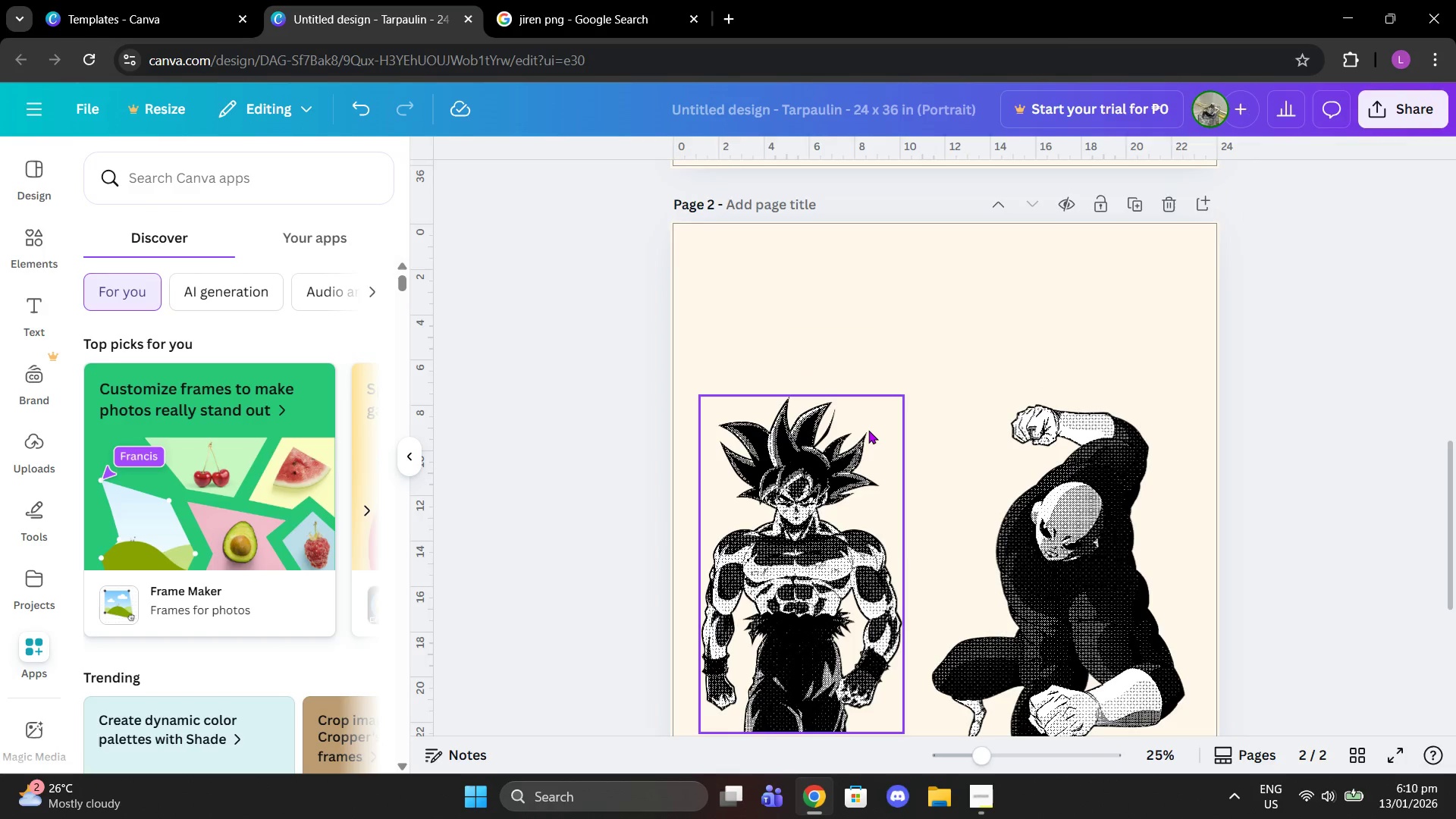 
scroll: coordinate [868, 430], scroll_direction: down, amount: 1.0
 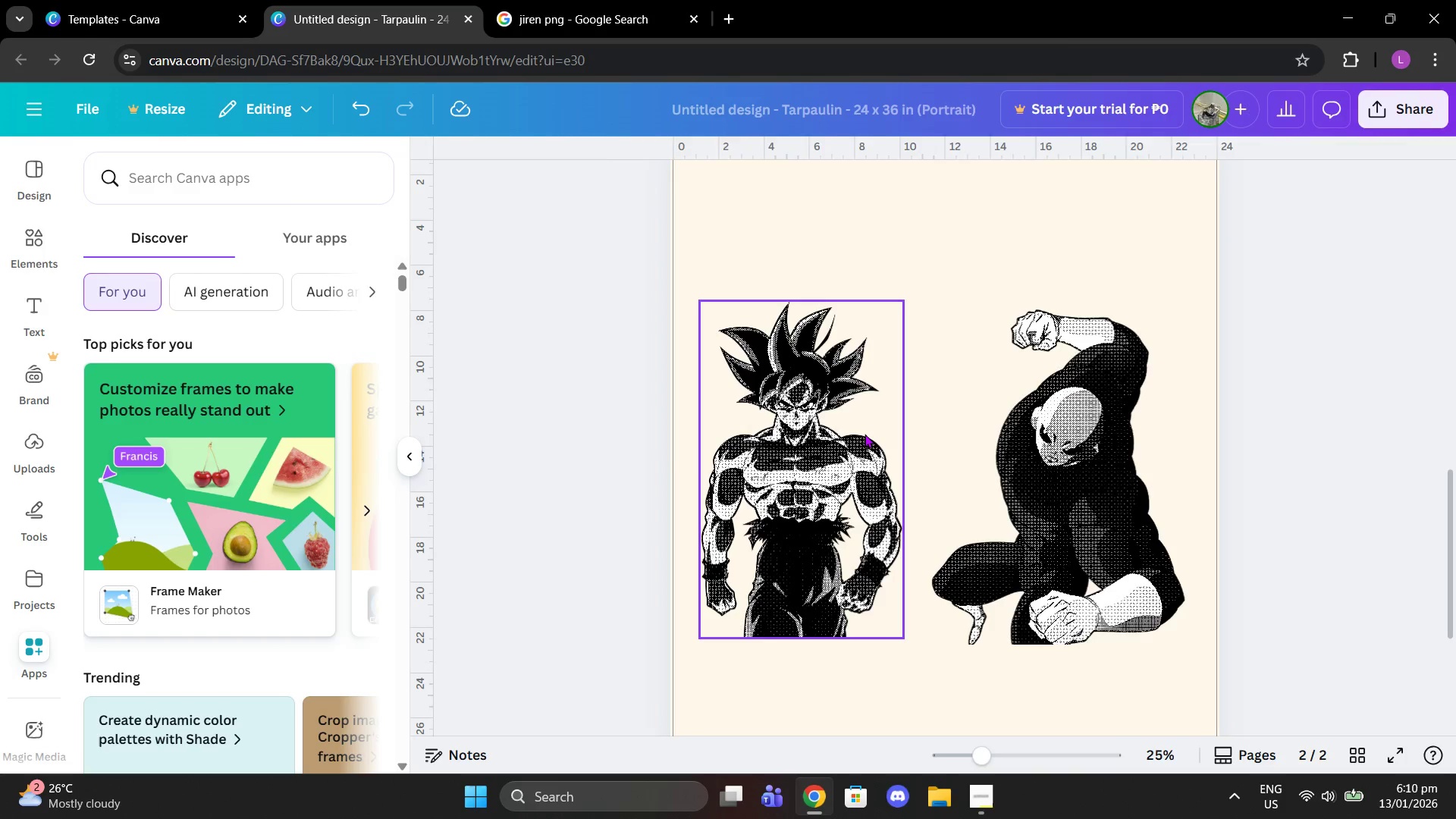 
left_click_drag(start_coordinate=[863, 435], to_coordinate=[867, 438])
 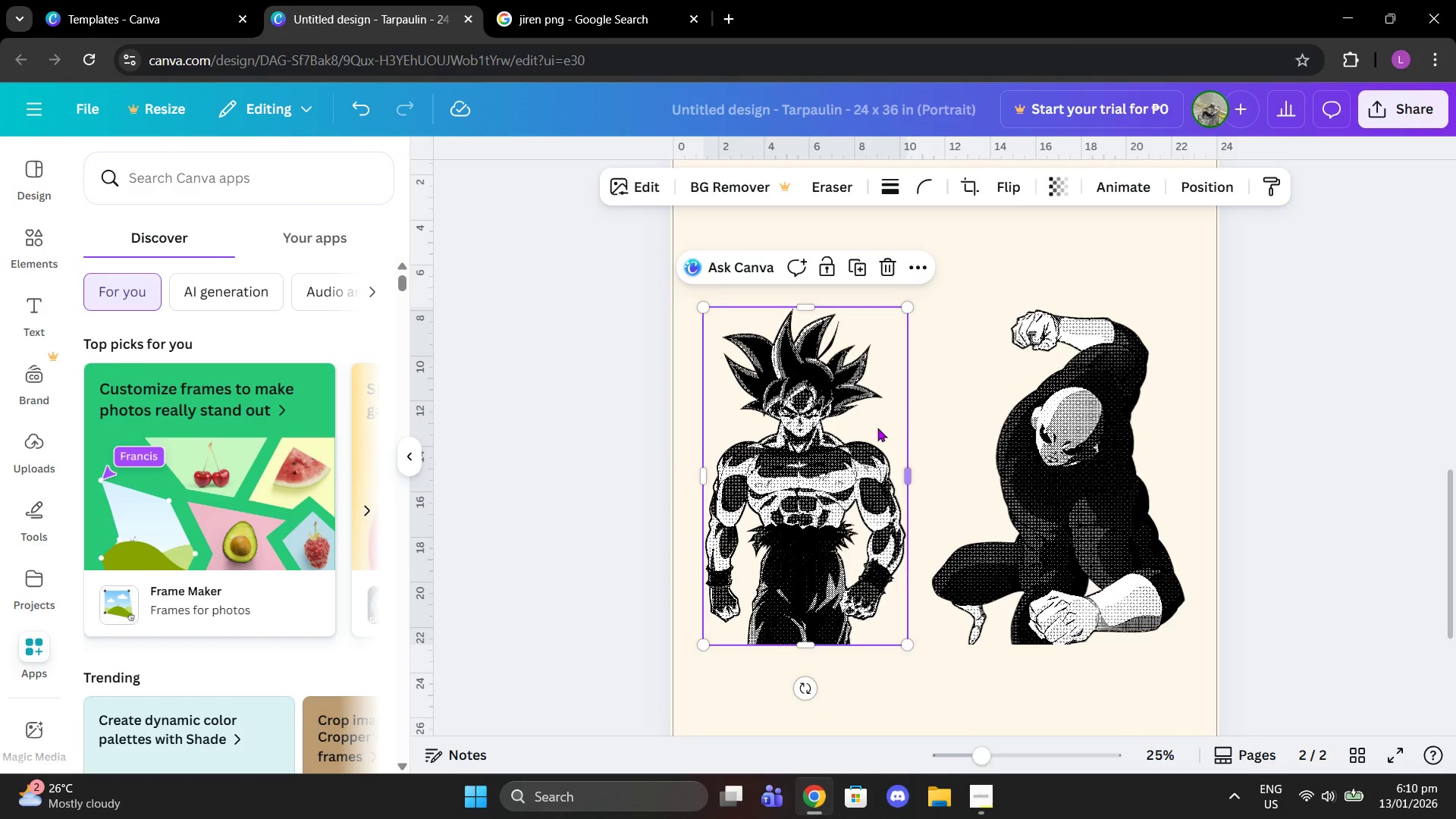 
scroll: coordinate [855, 434], scroll_direction: down, amount: 2.0
 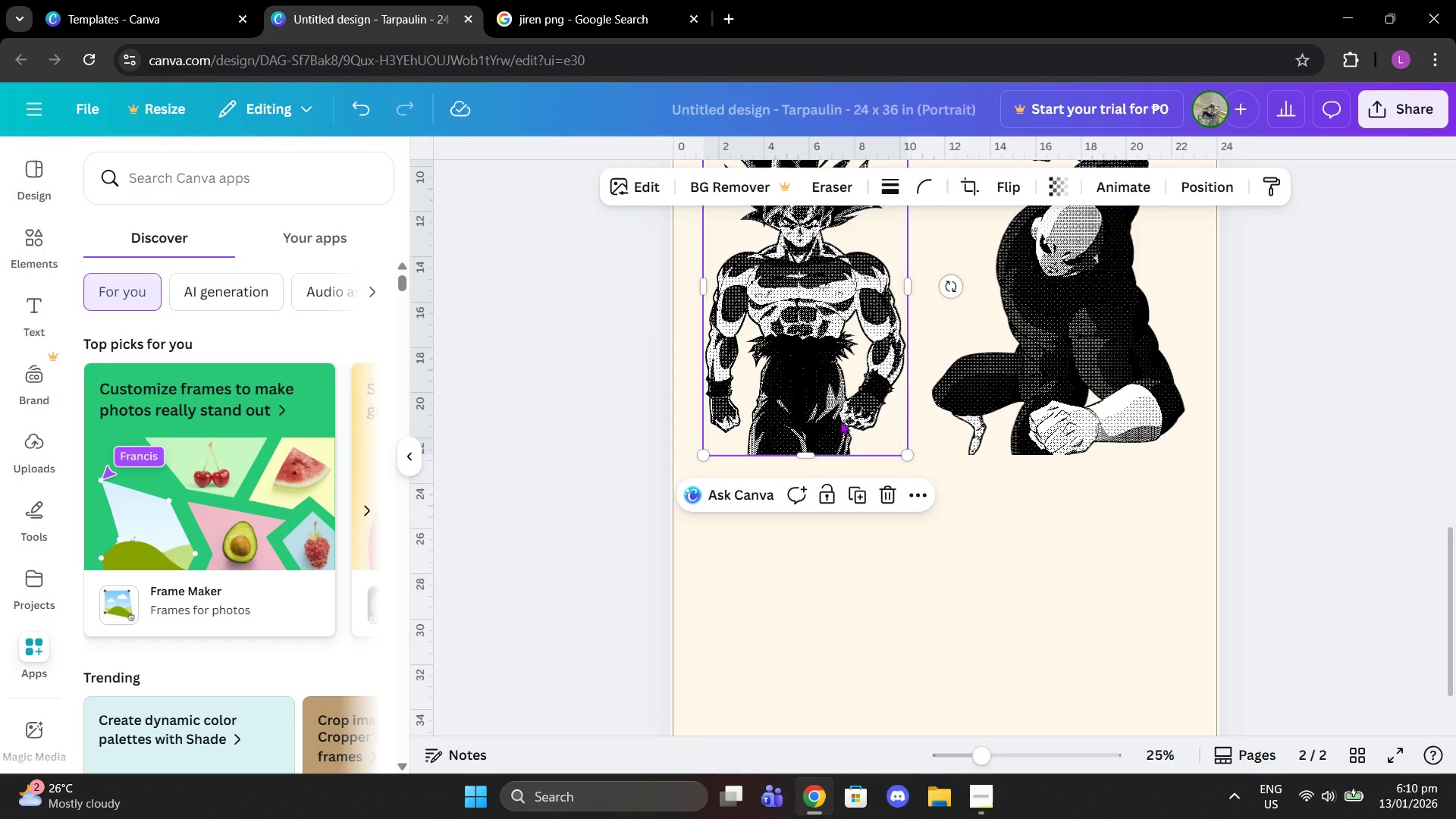 
scroll: coordinate [869, 393], scroll_direction: up, amount: 9.0
 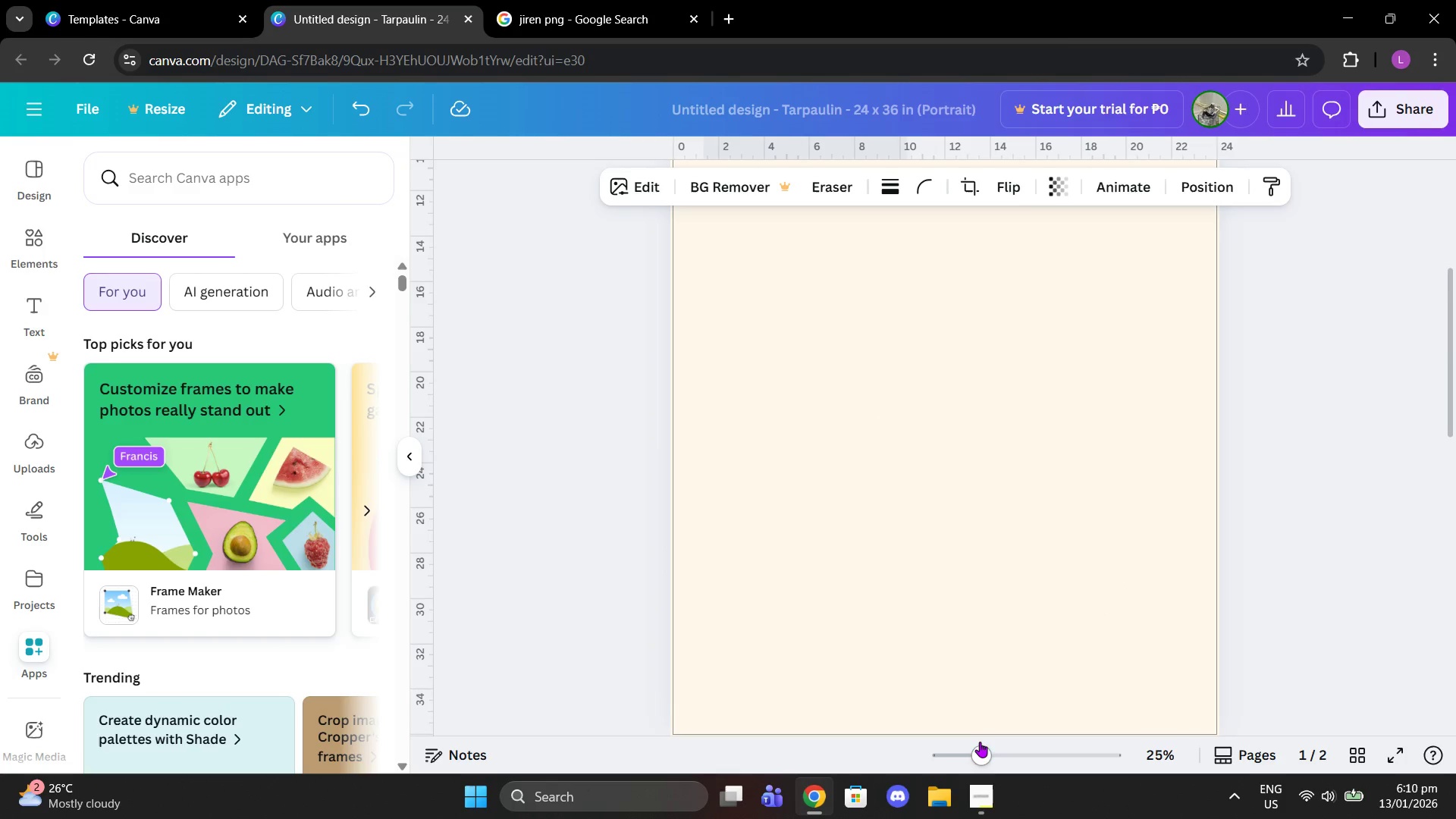 
left_click_drag(start_coordinate=[979, 749], to_coordinate=[955, 750])
 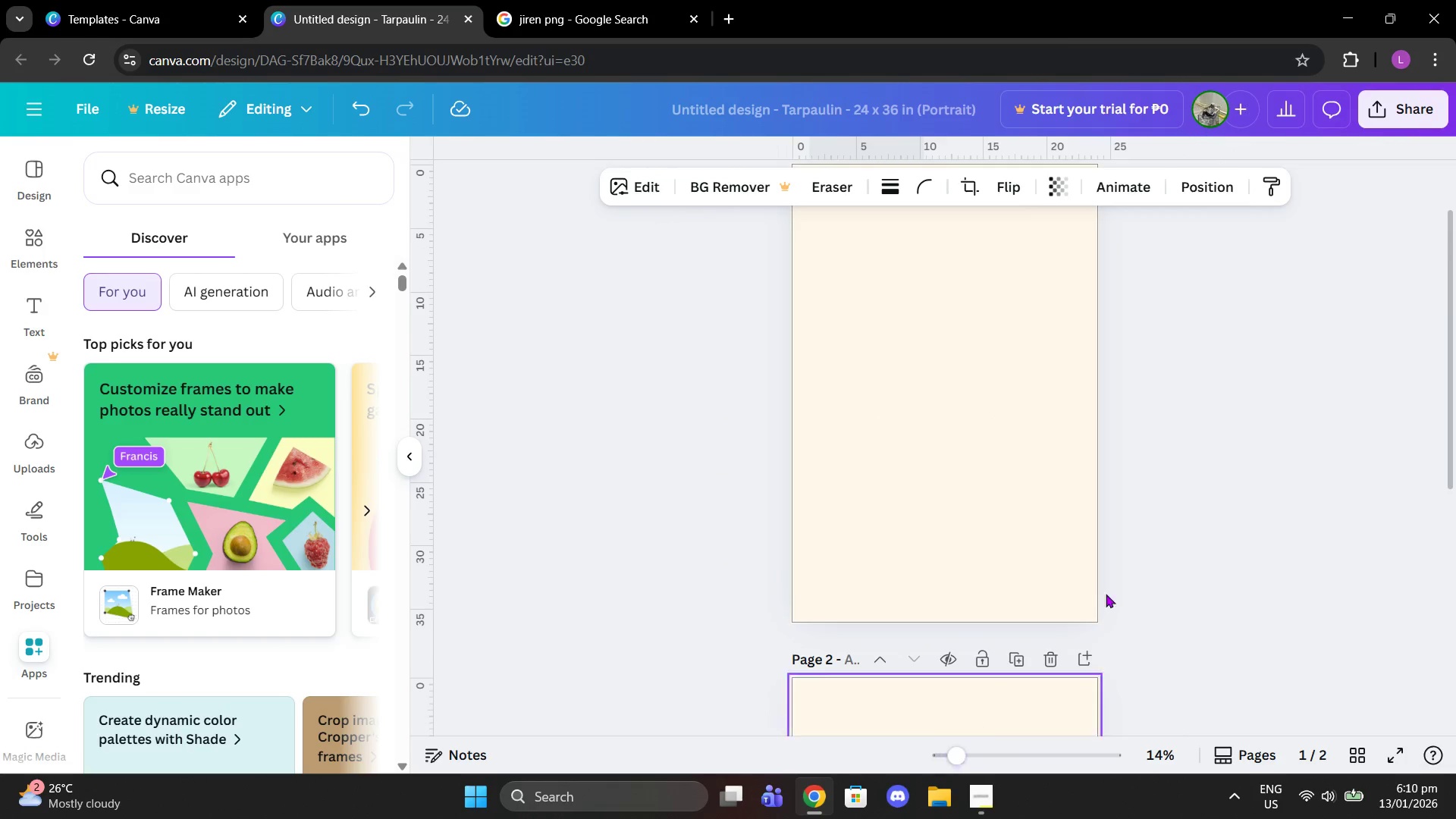 
scroll: coordinate [1153, 524], scroll_direction: up, amount: 1.0
 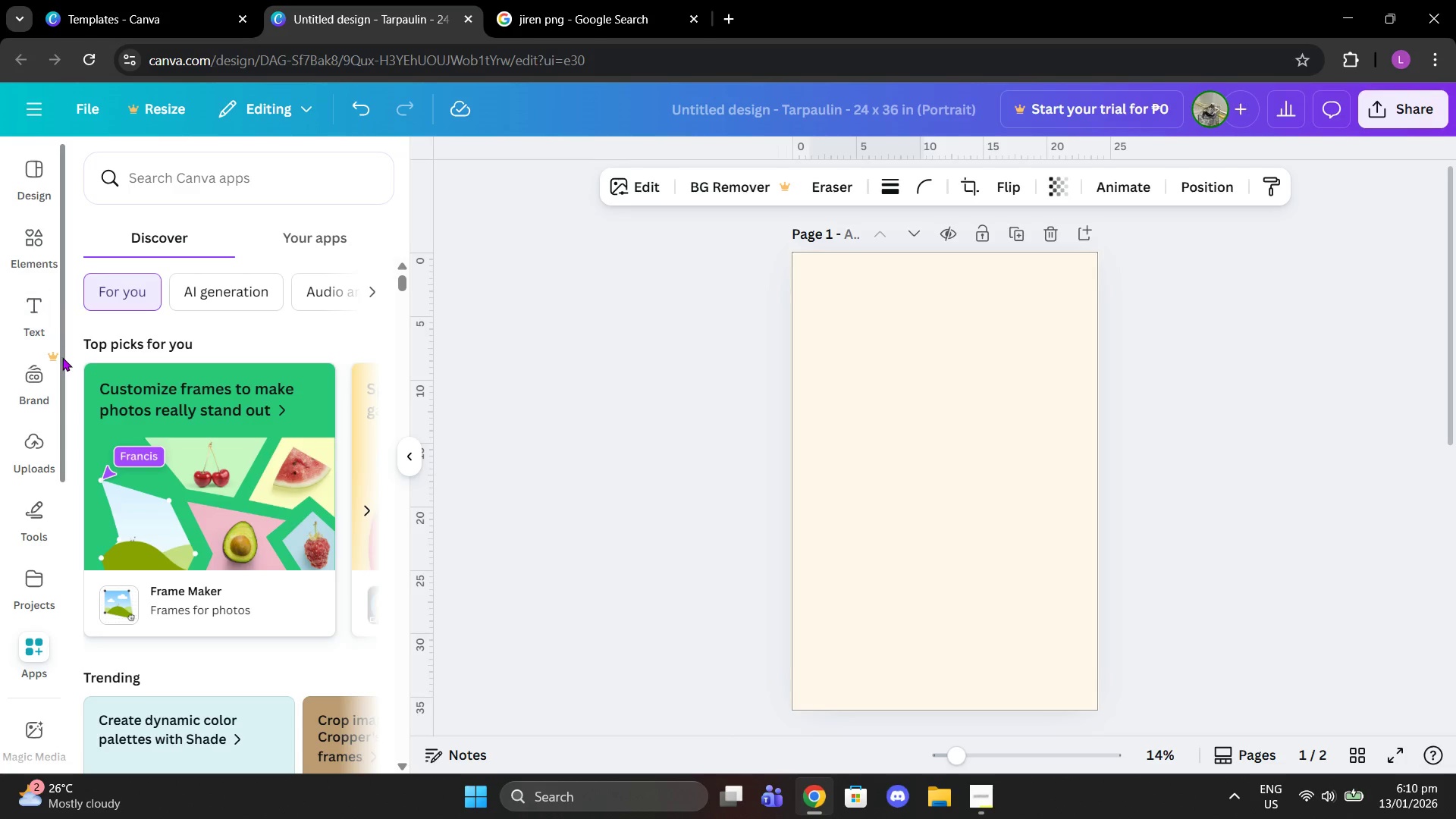 
left_click([33, 240])
 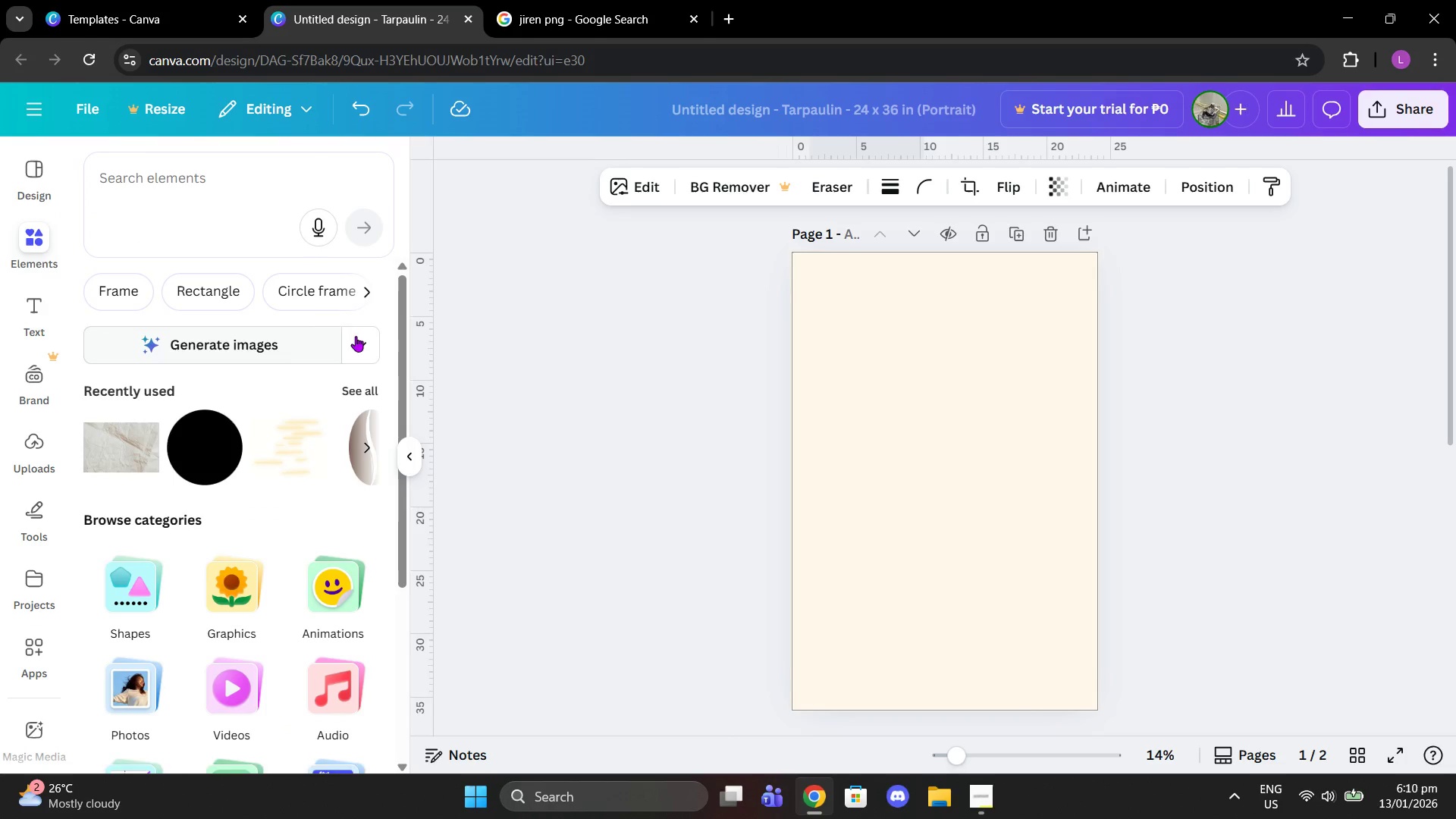 
left_click([360, 373])
 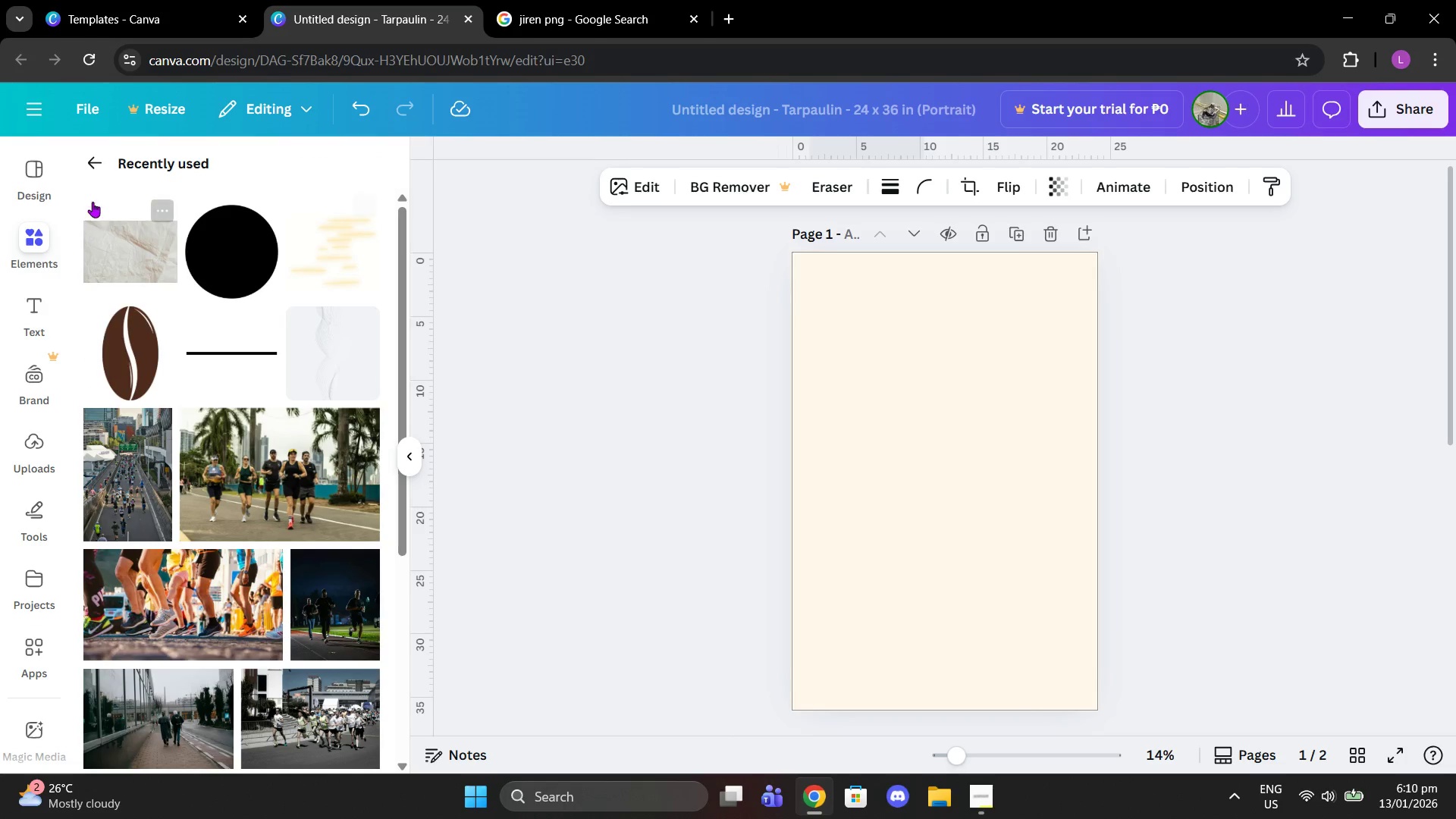 
left_click([93, 159])
 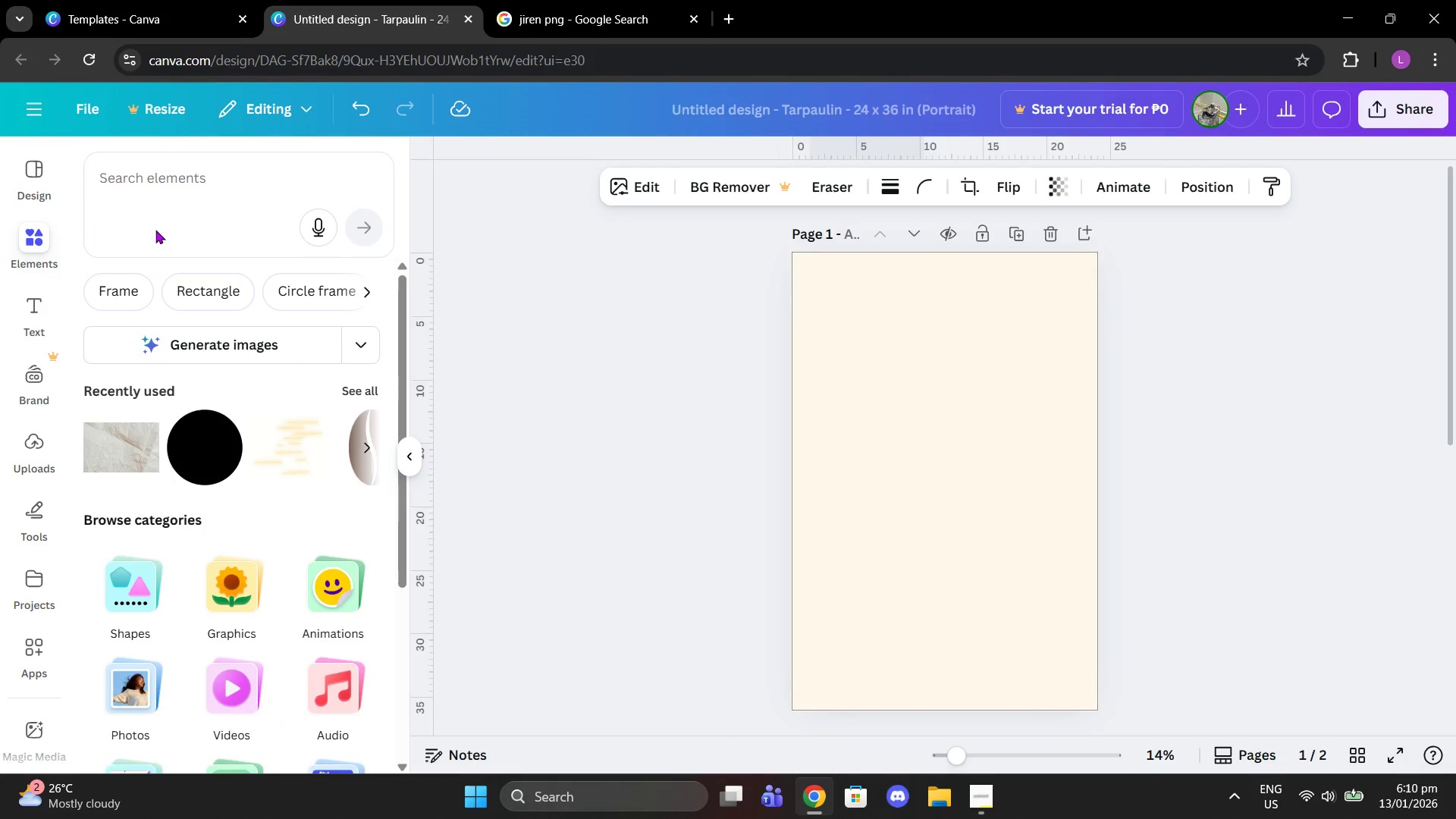 
left_click([164, 171])
 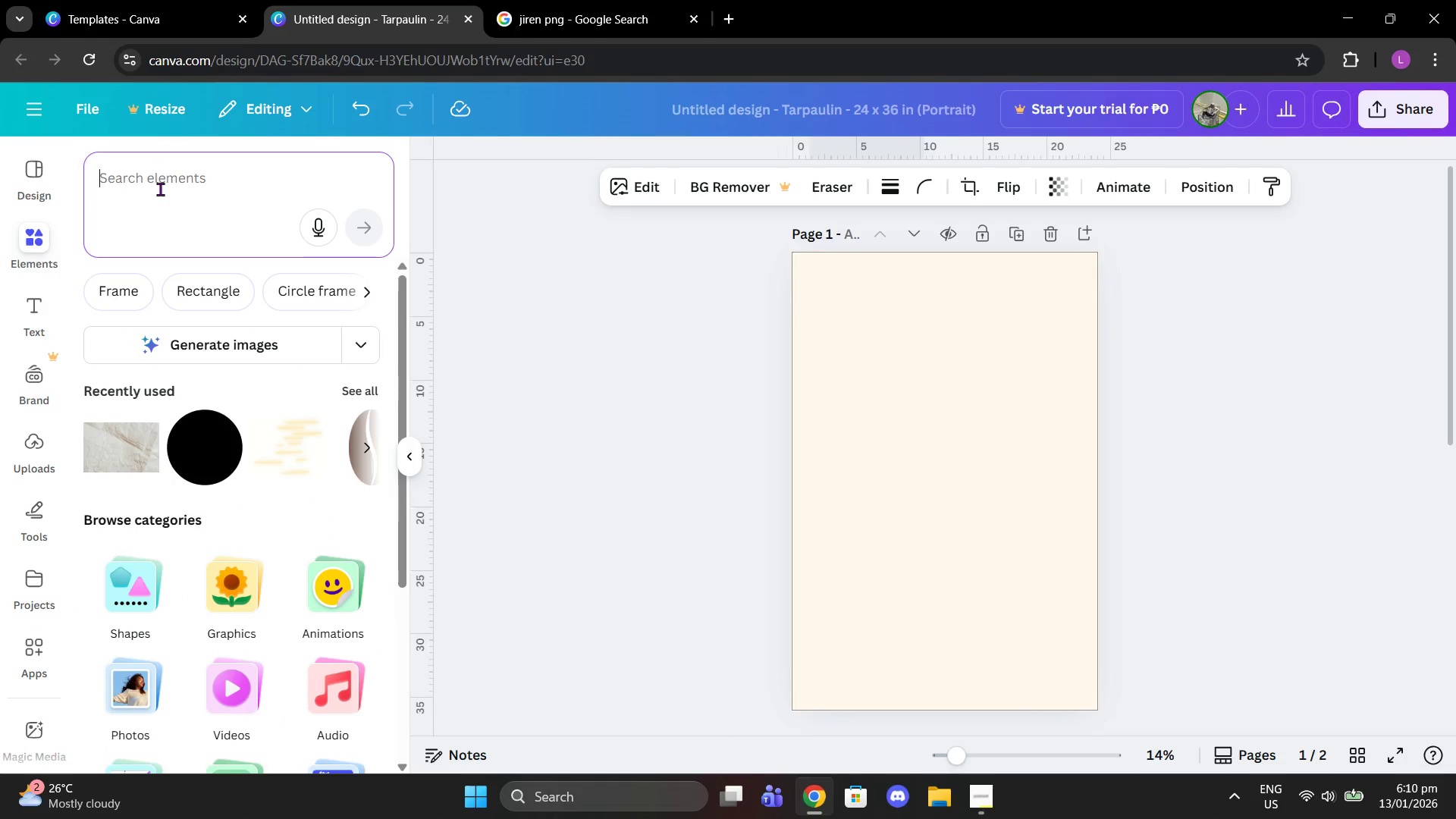 
type(square)
 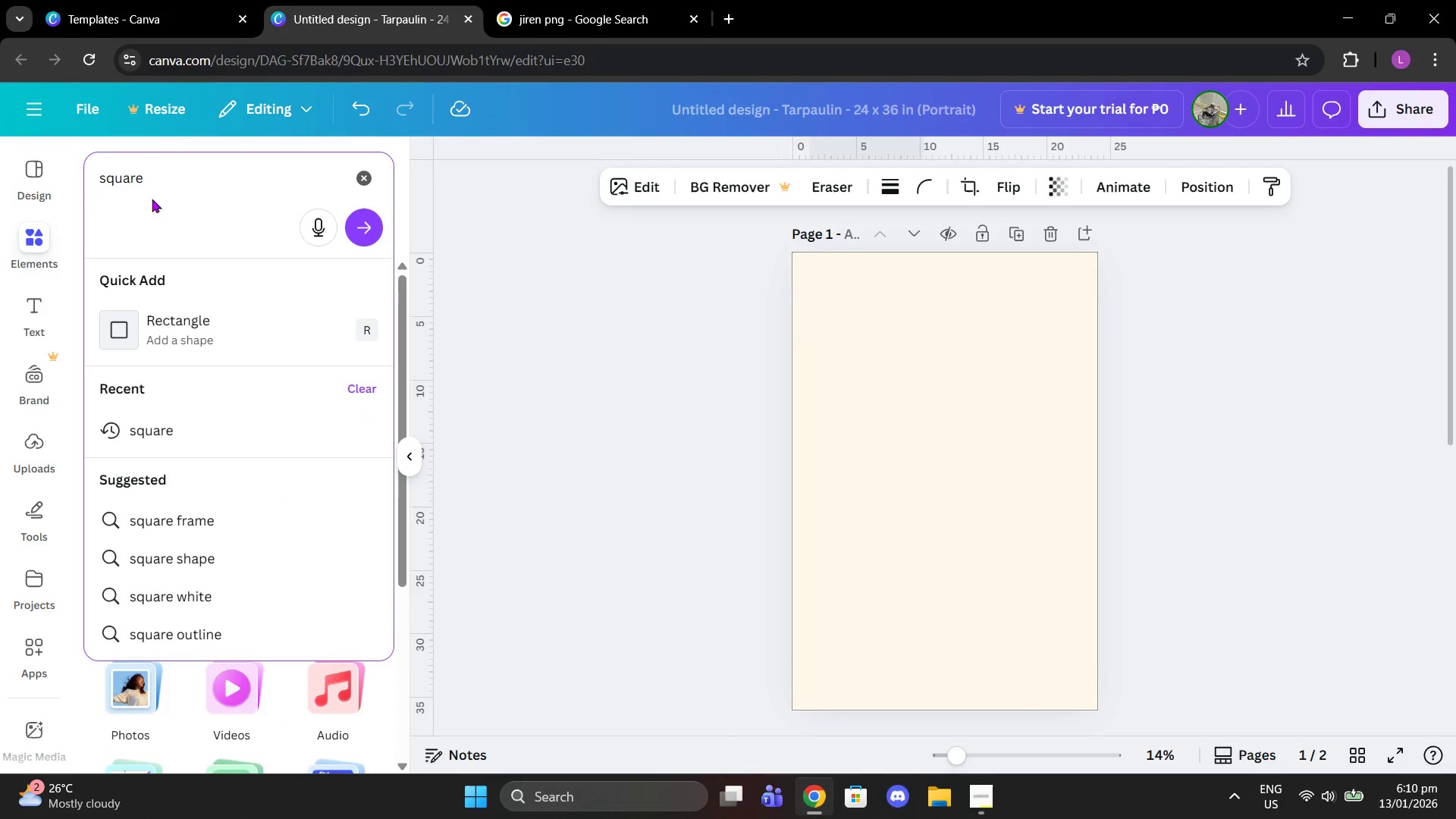 
key(Enter)
 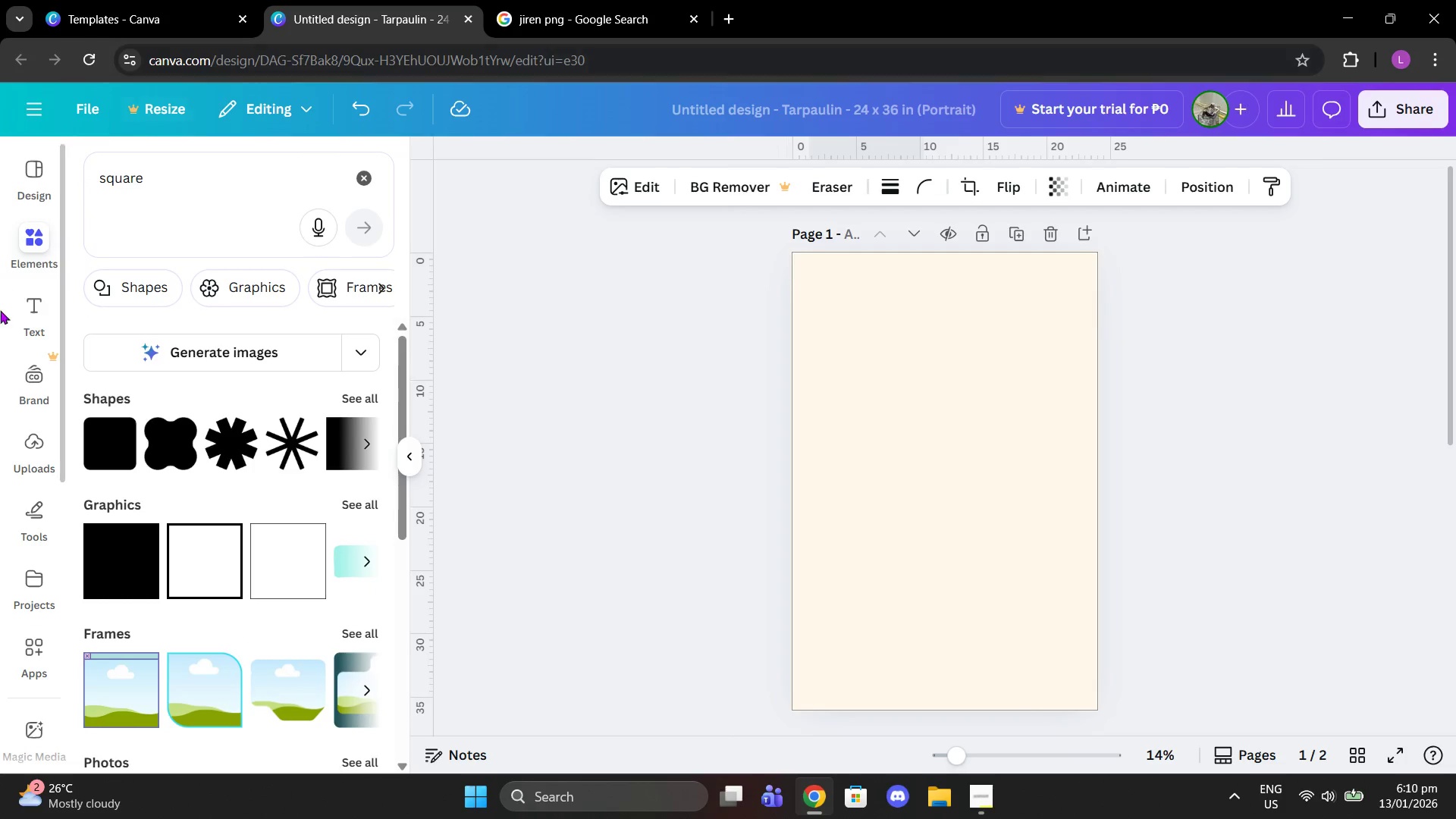 
left_click([332, 437])
 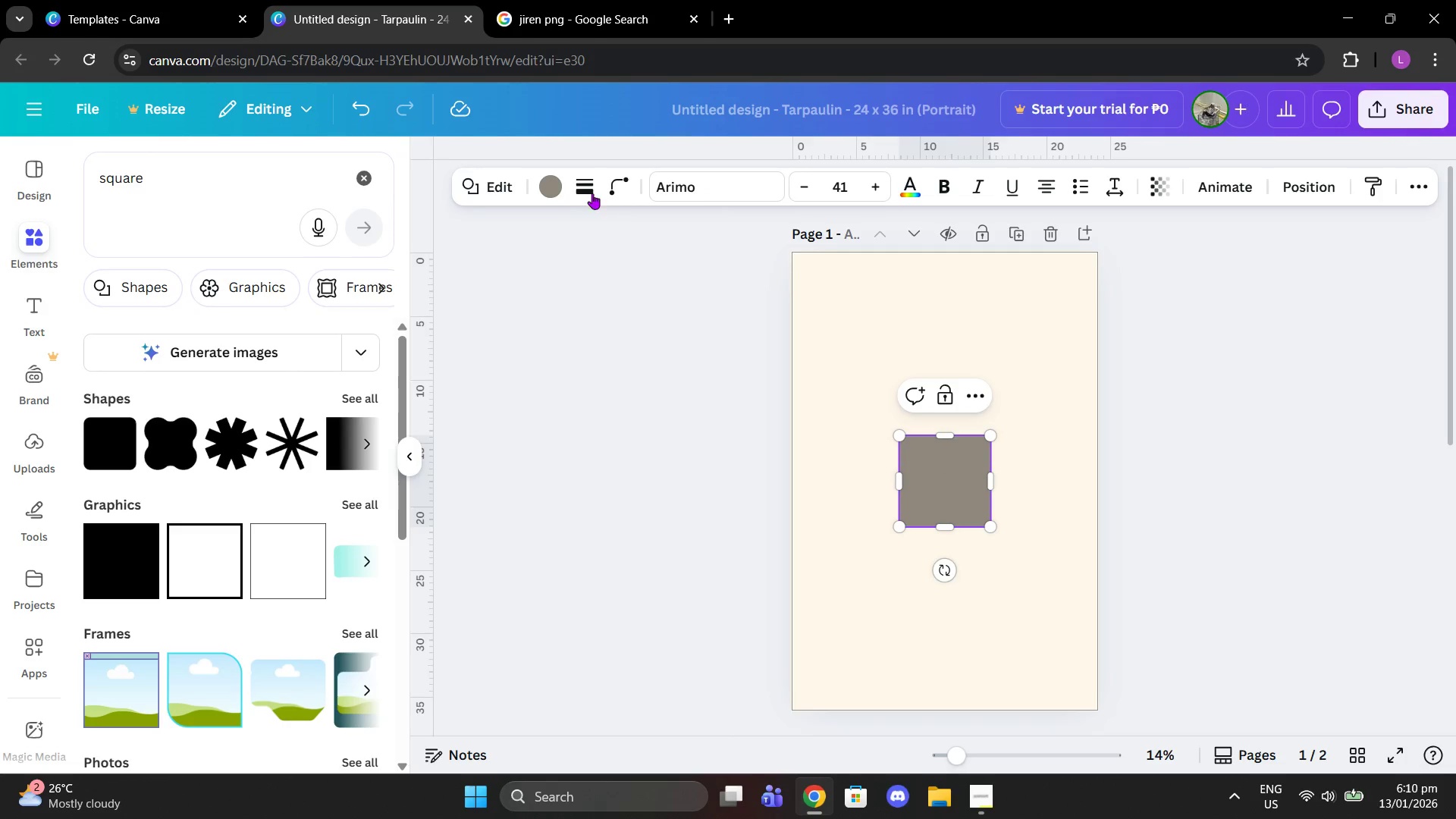 
left_click([554, 186])
 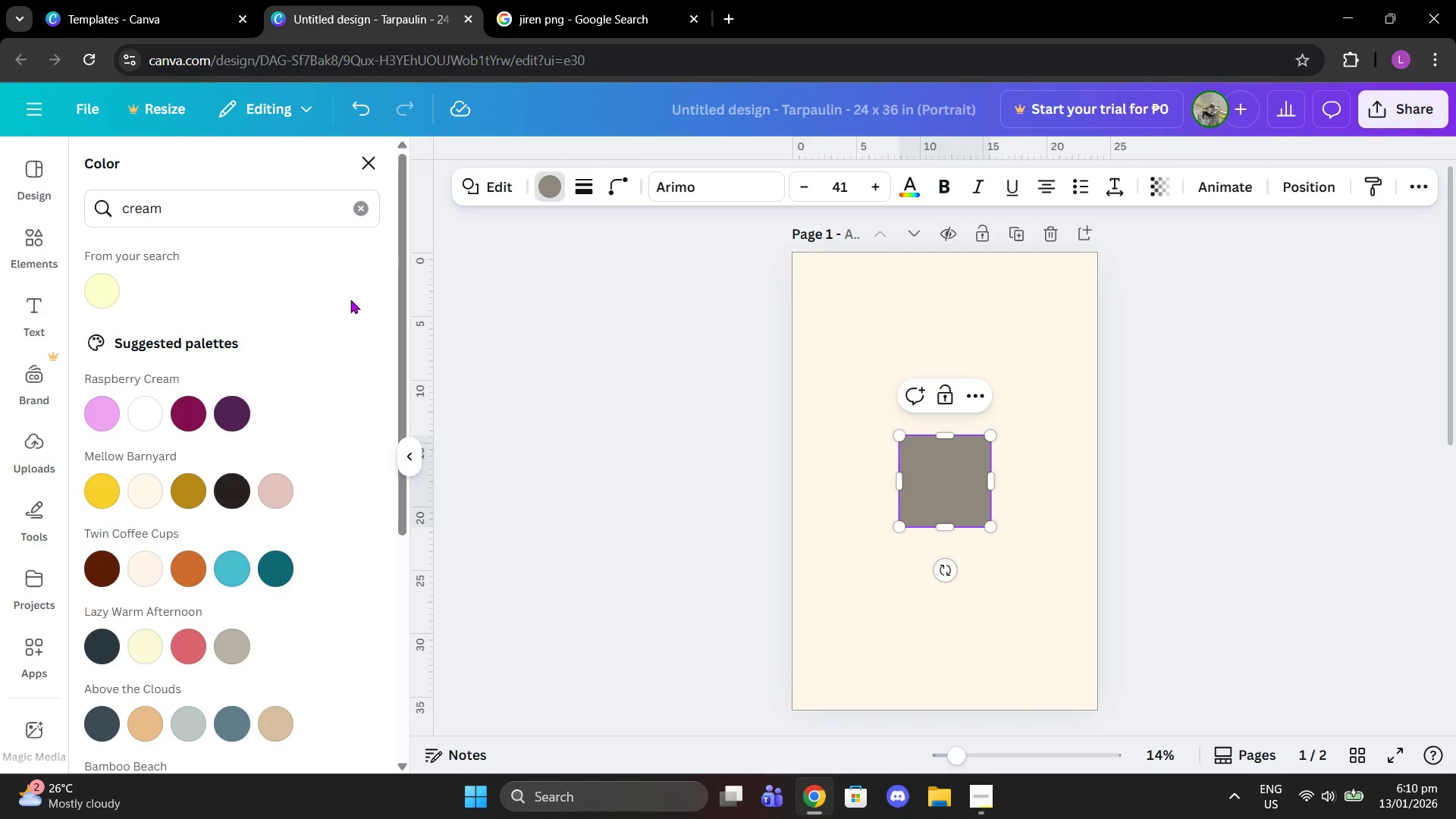 
left_click([363, 199])
 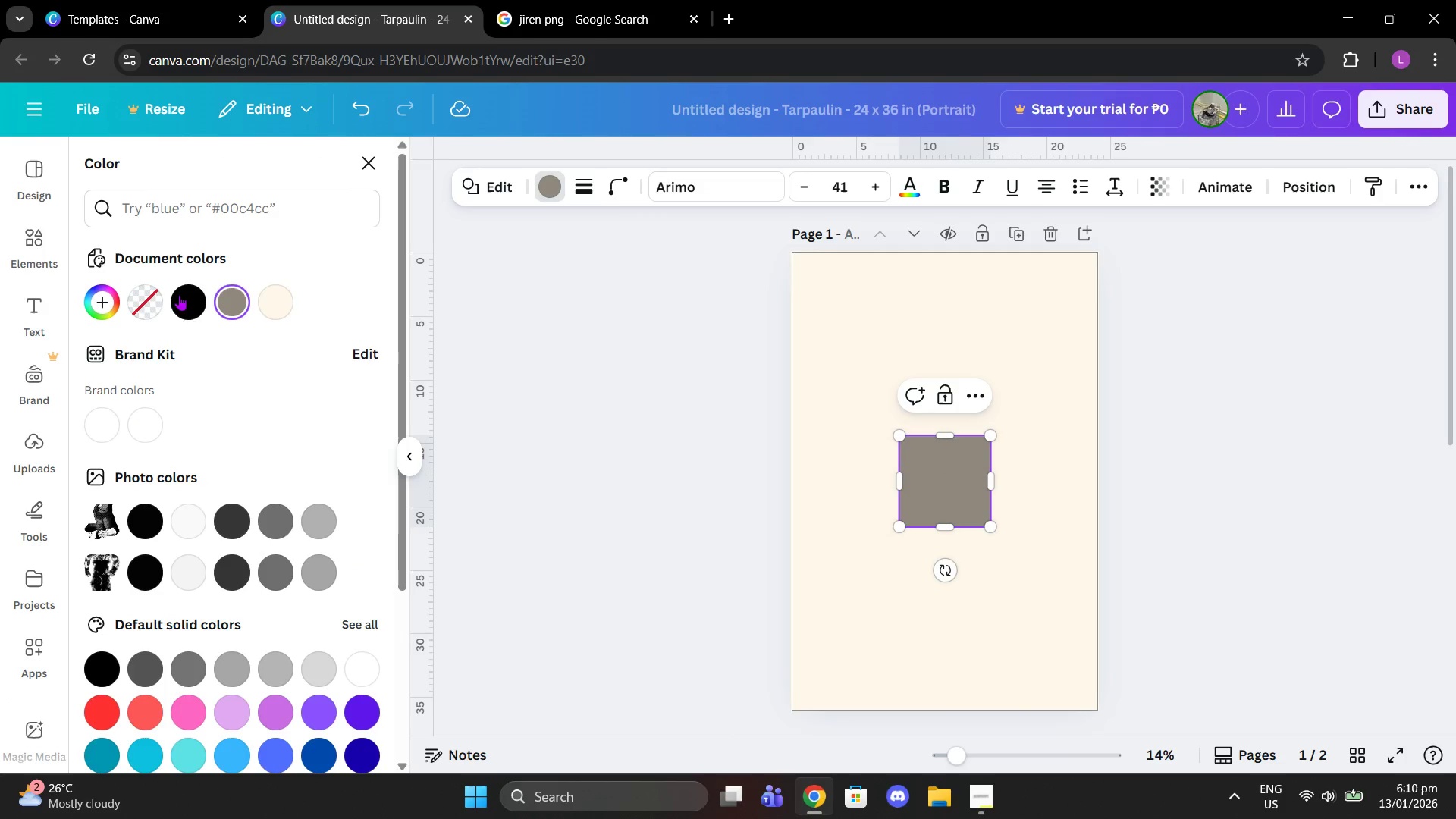 
left_click([181, 311])
 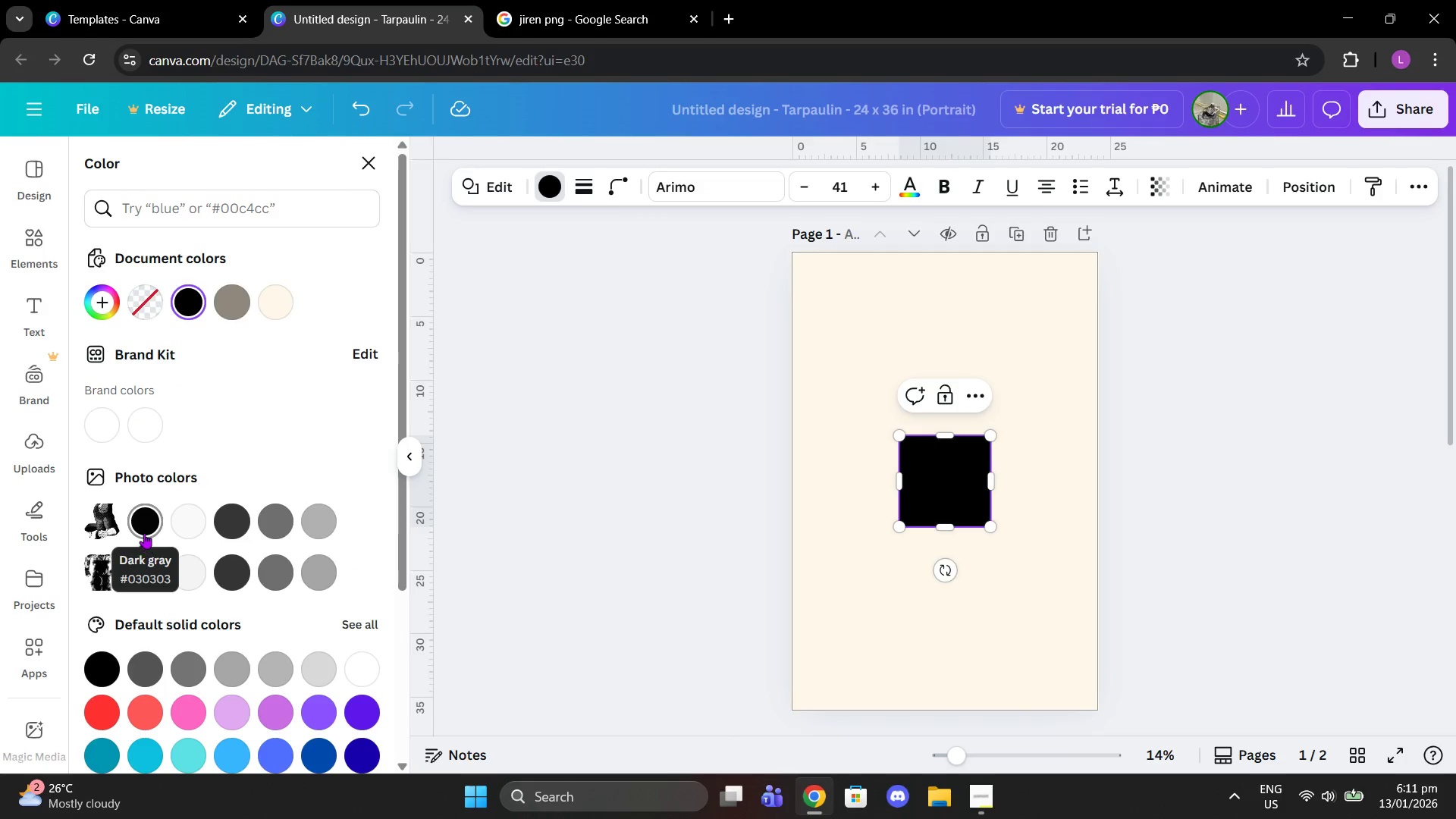 
left_click([144, 533])
 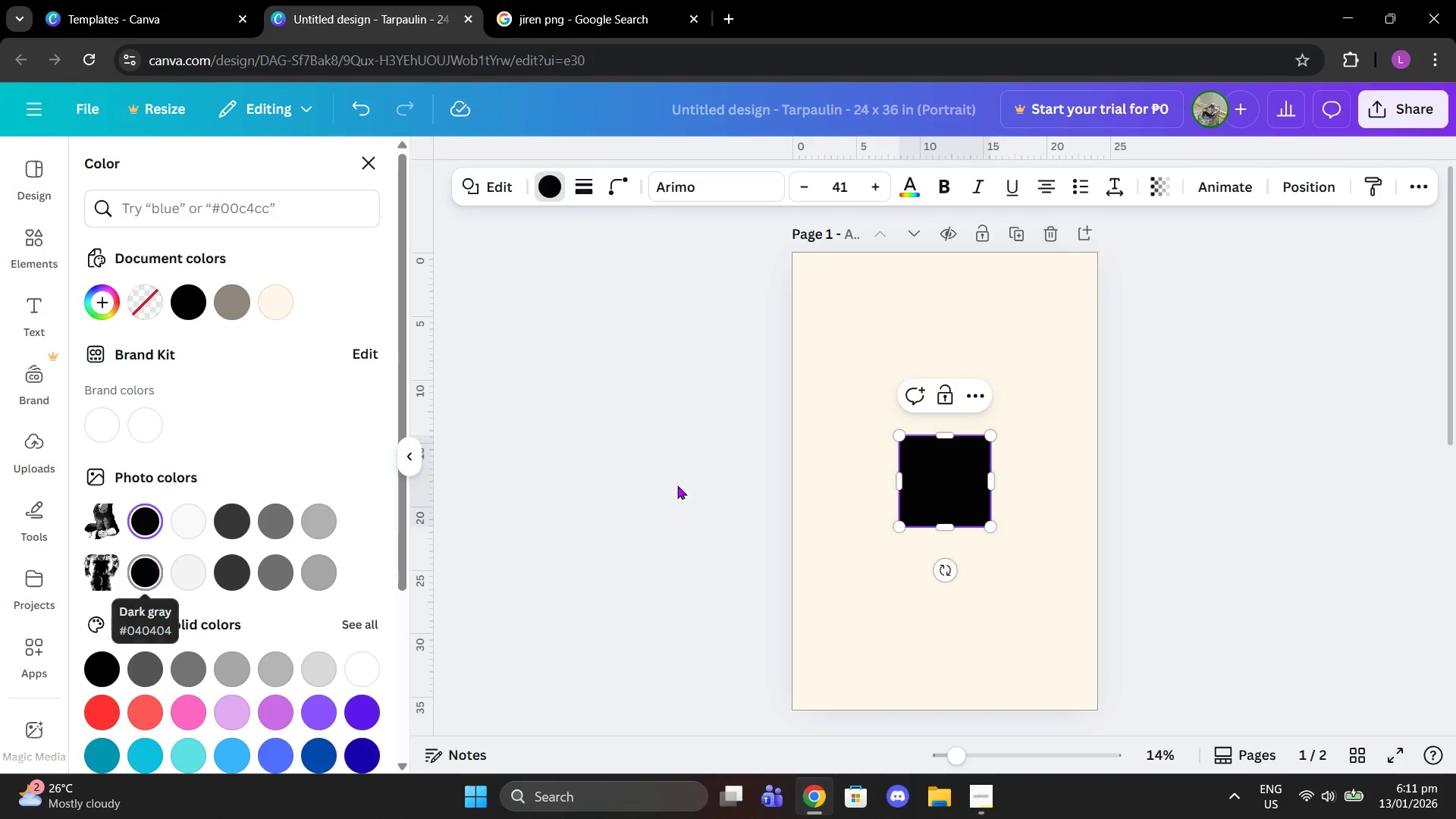 
left_click_drag(start_coordinate=[905, 479], to_coordinate=[865, 479])
 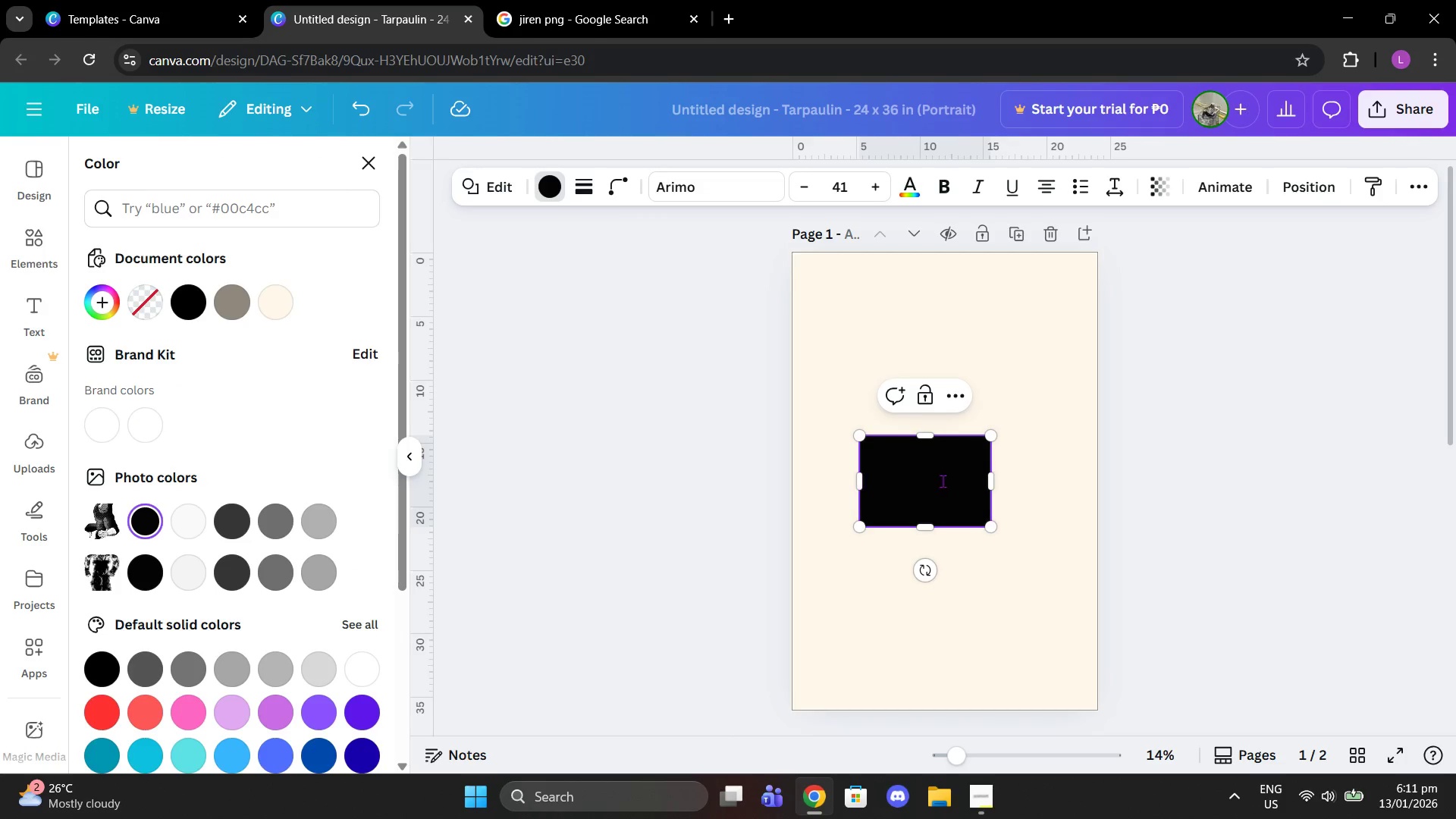 
left_click_drag(start_coordinate=[943, 481], to_coordinate=[944, 287])
 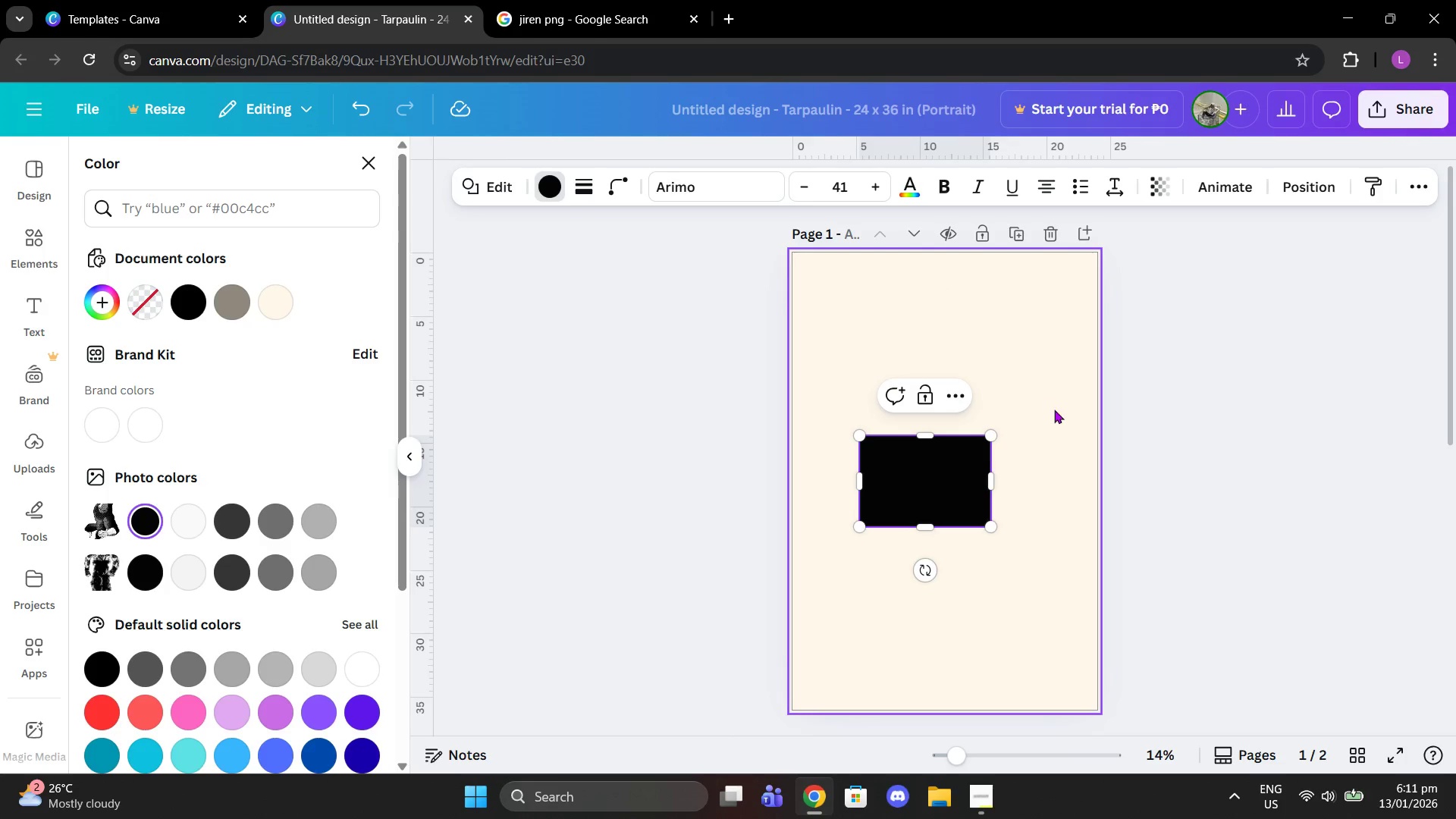 
left_click([1054, 410])
 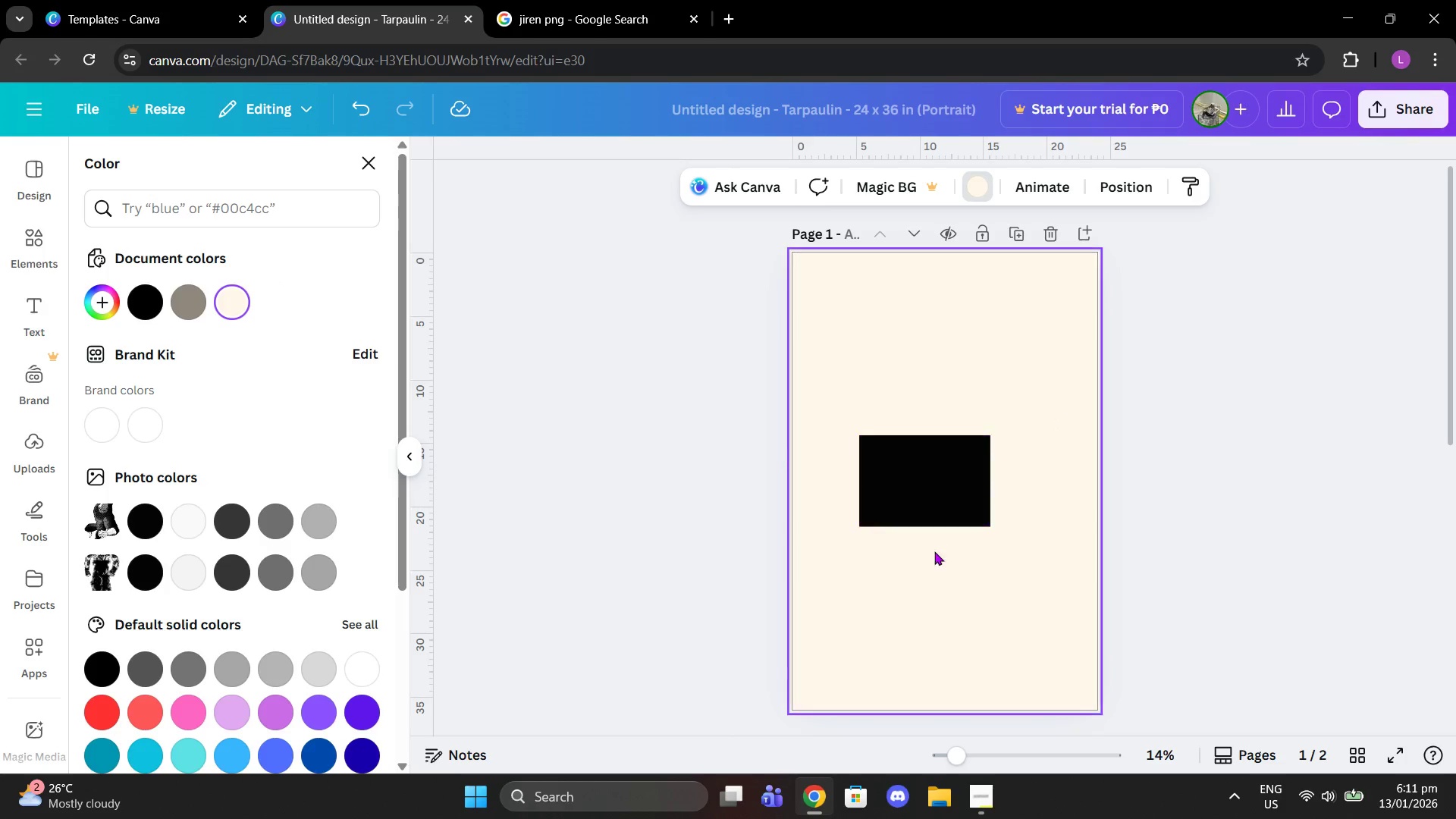 
left_click_drag(start_coordinate=[934, 485], to_coordinate=[879, 314])
 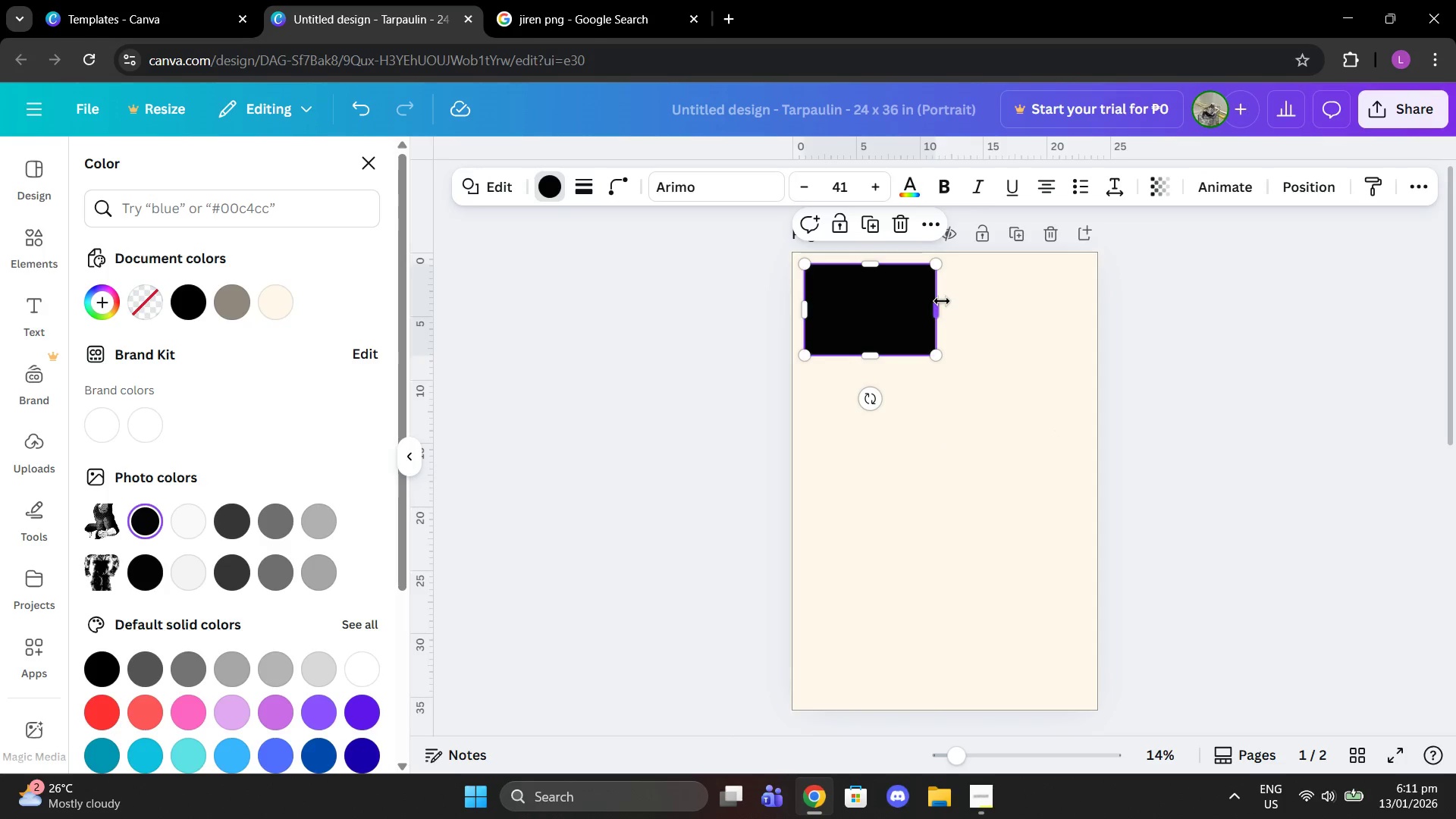 
left_click_drag(start_coordinate=[942, 301], to_coordinate=[1090, 302])
 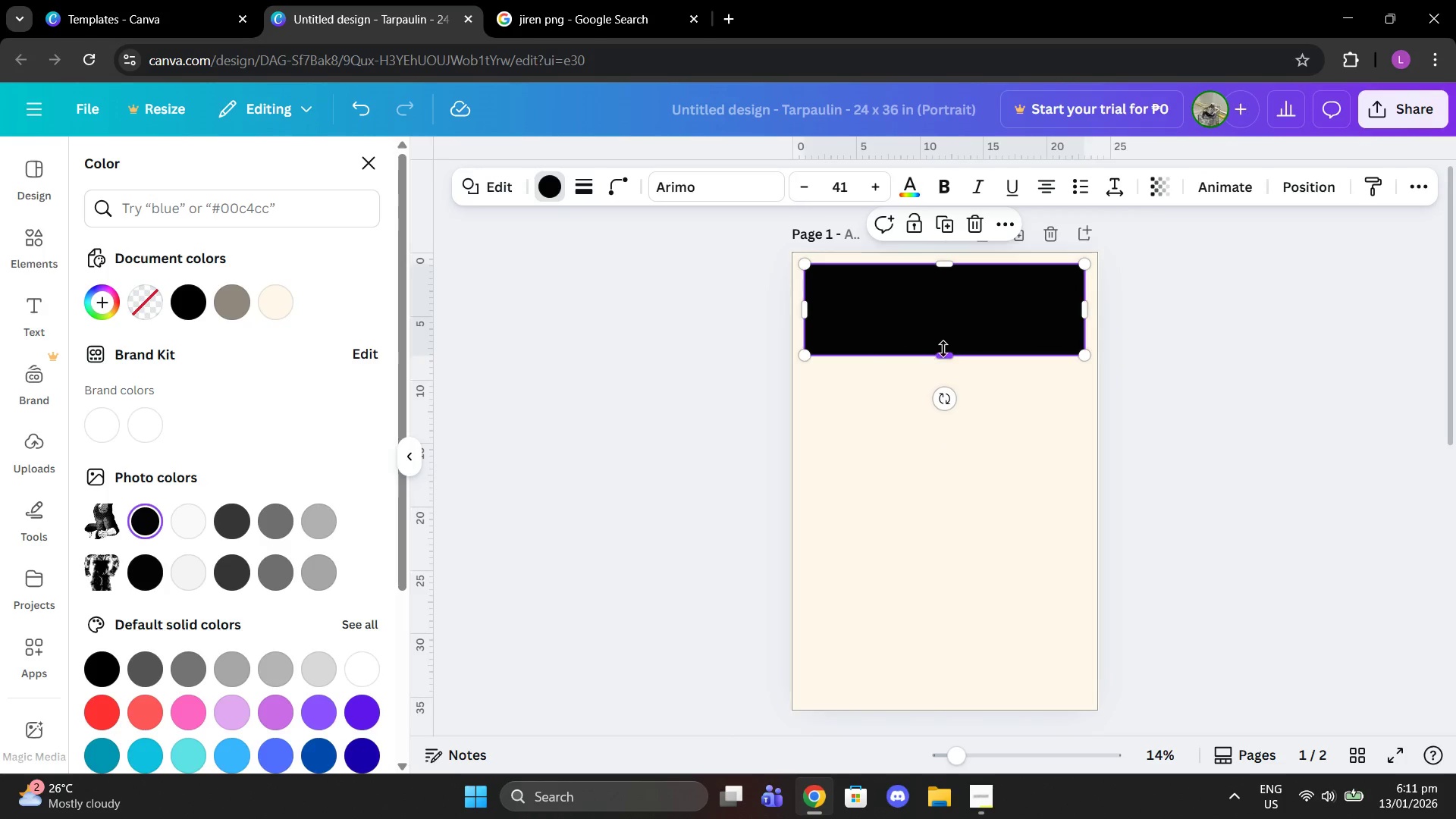 
left_click_drag(start_coordinate=[949, 349], to_coordinate=[960, 326])
 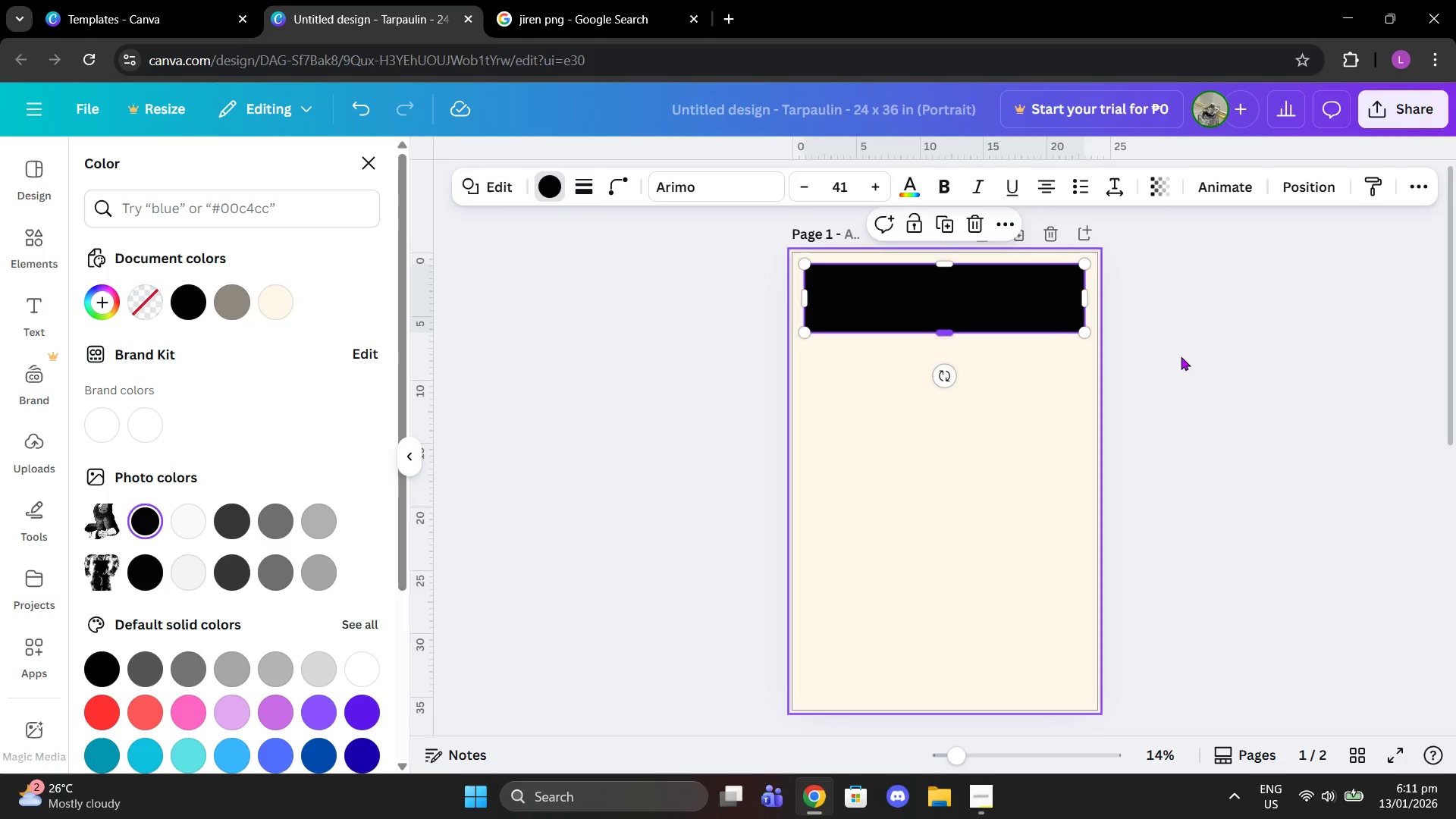 
left_click([1183, 356])